 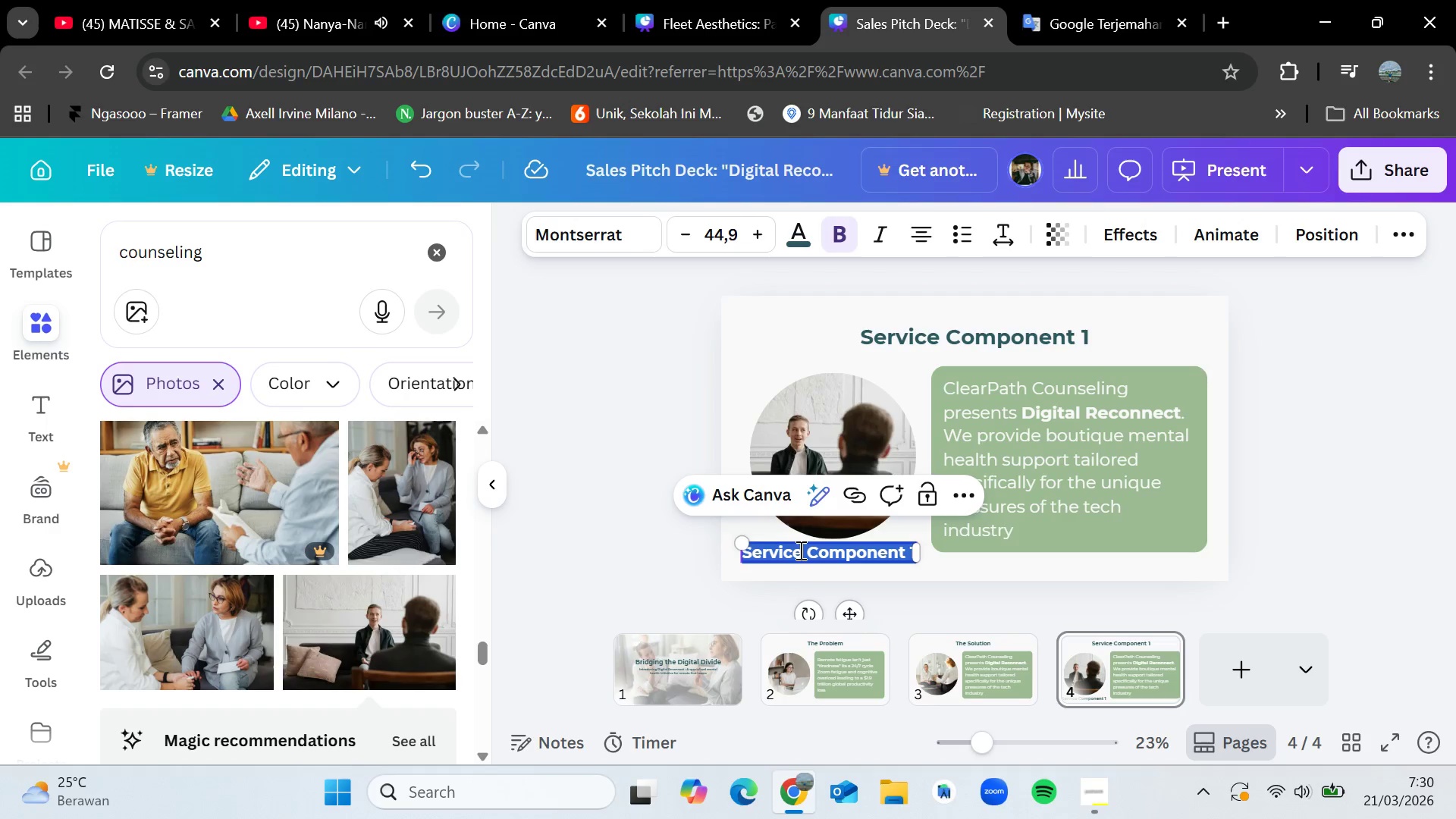 
key(Control+V)
 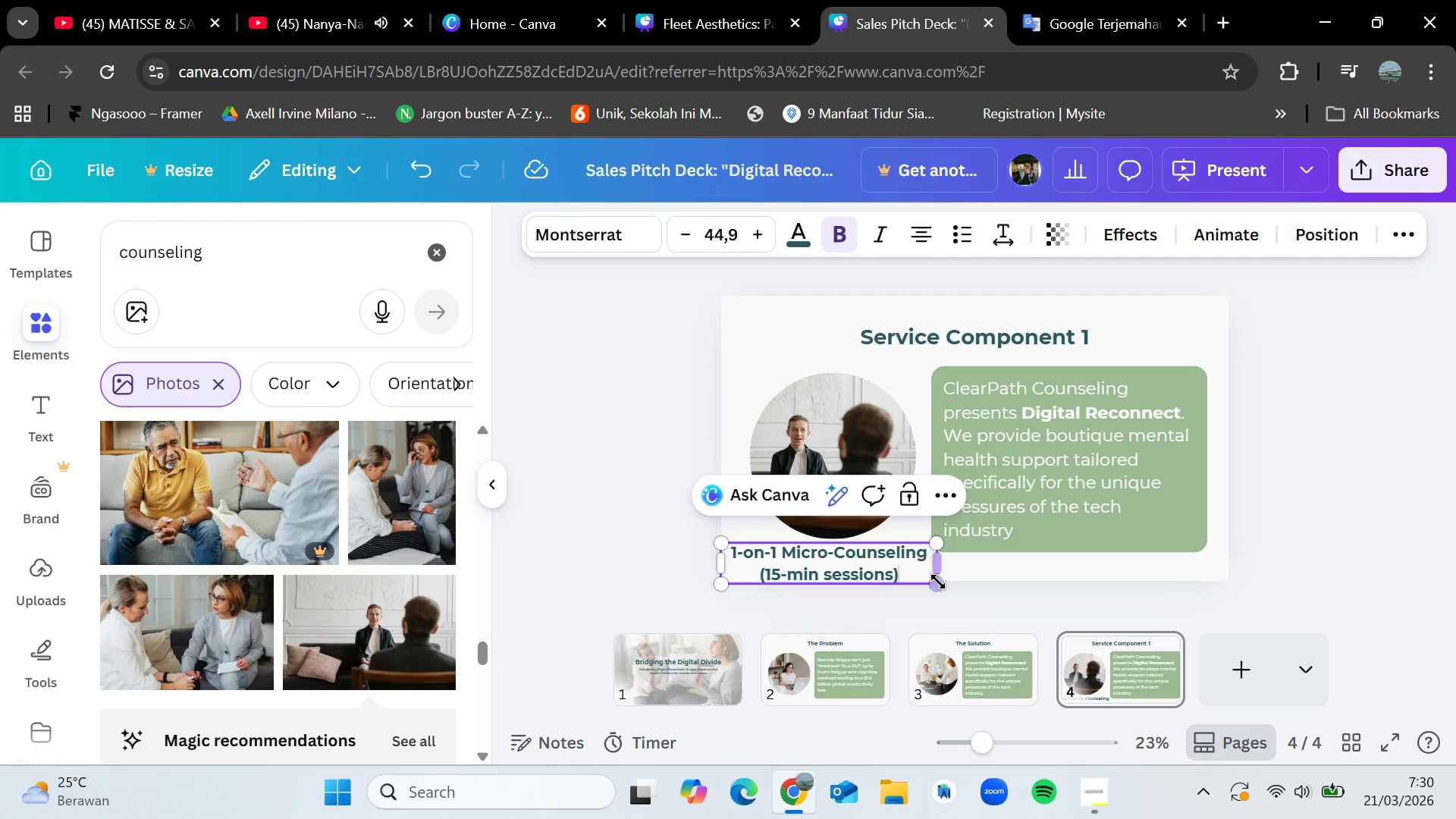 
left_click_drag(start_coordinate=[934, 583], to_coordinate=[894, 571])
 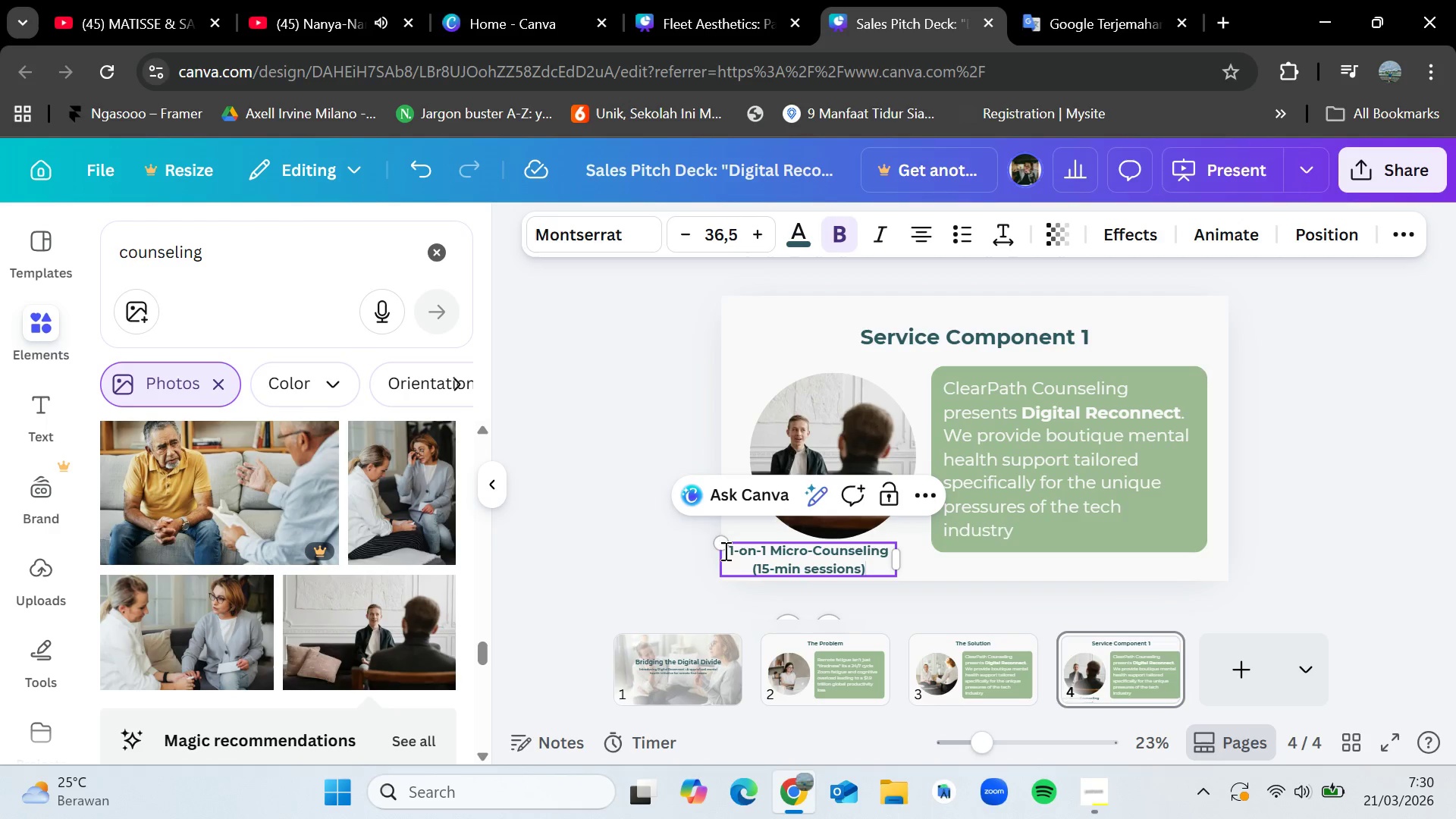 
left_click_drag(start_coordinate=[723, 545], to_coordinate=[747, 551])
 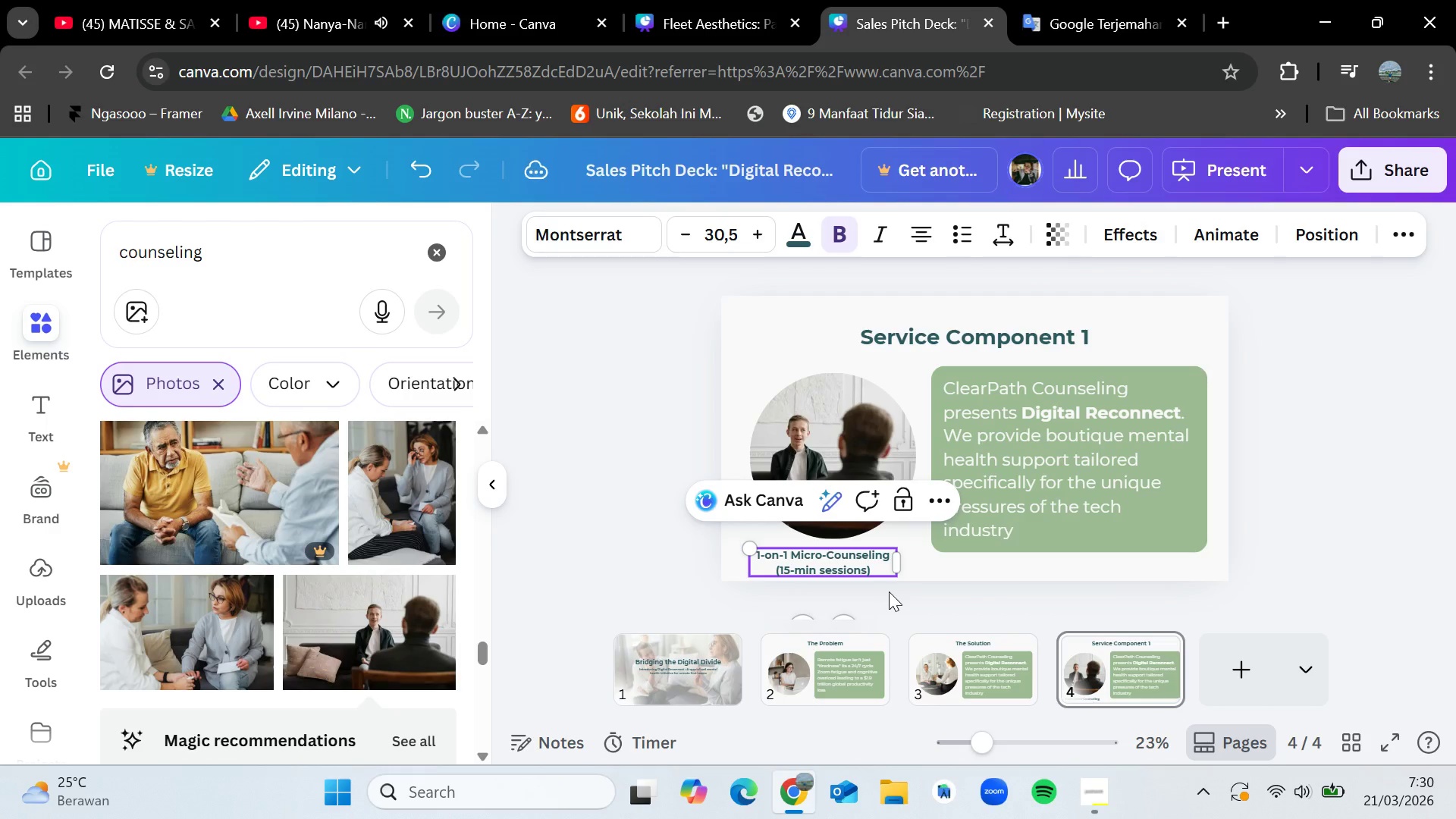 
left_click([889, 592])
 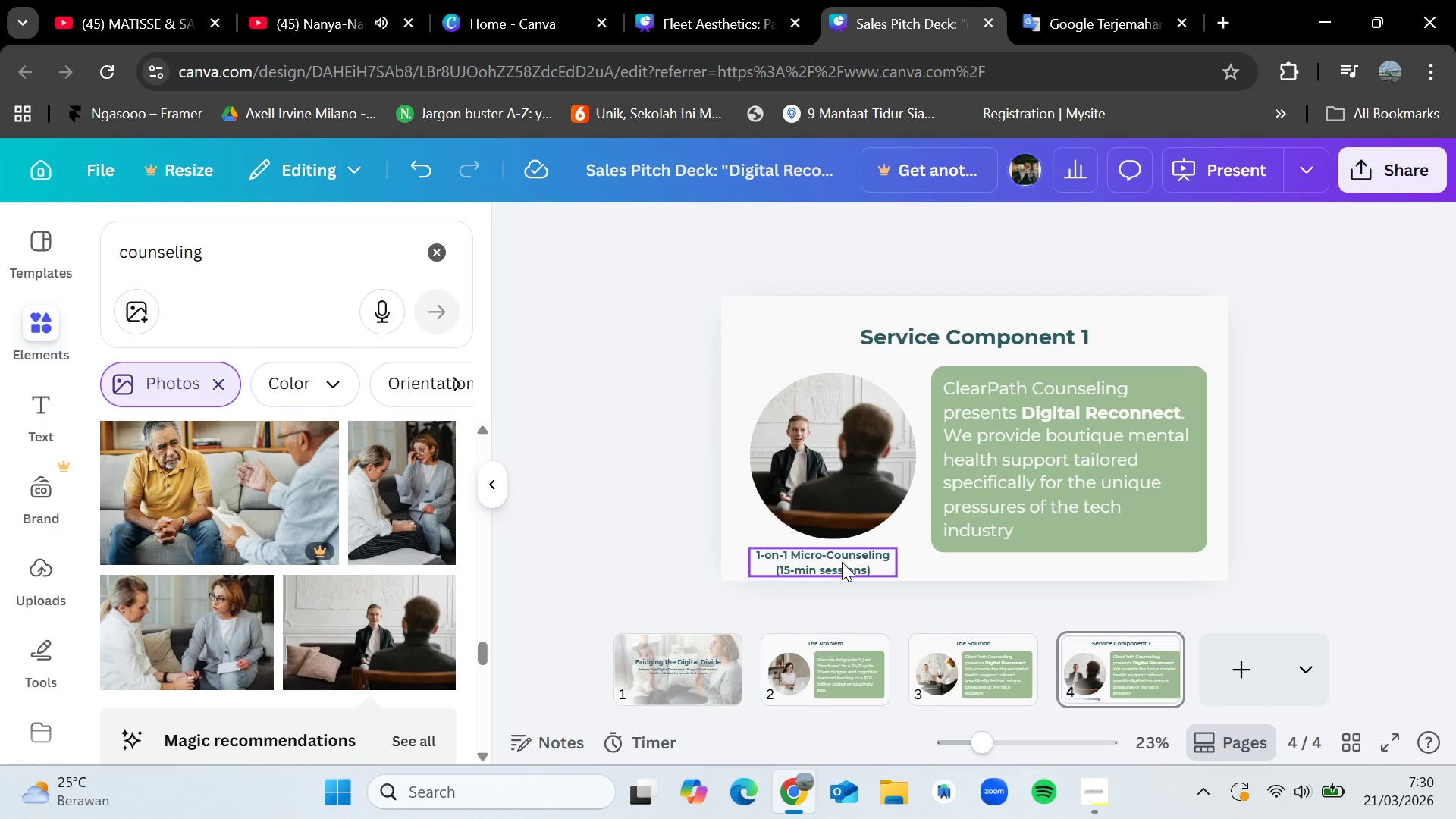 
left_click_drag(start_coordinate=[842, 560], to_coordinate=[848, 554])
 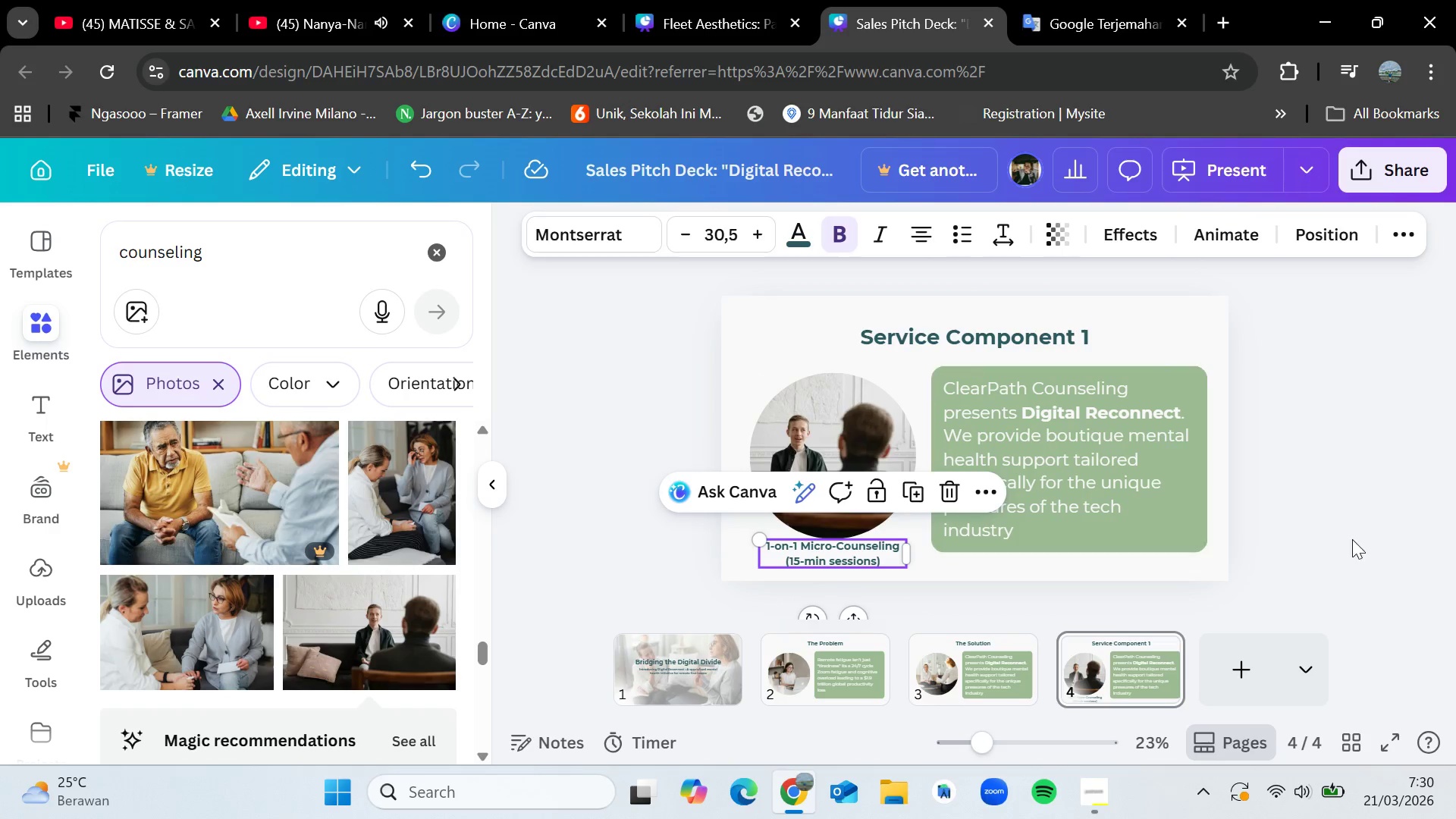 
left_click([1353, 538])
 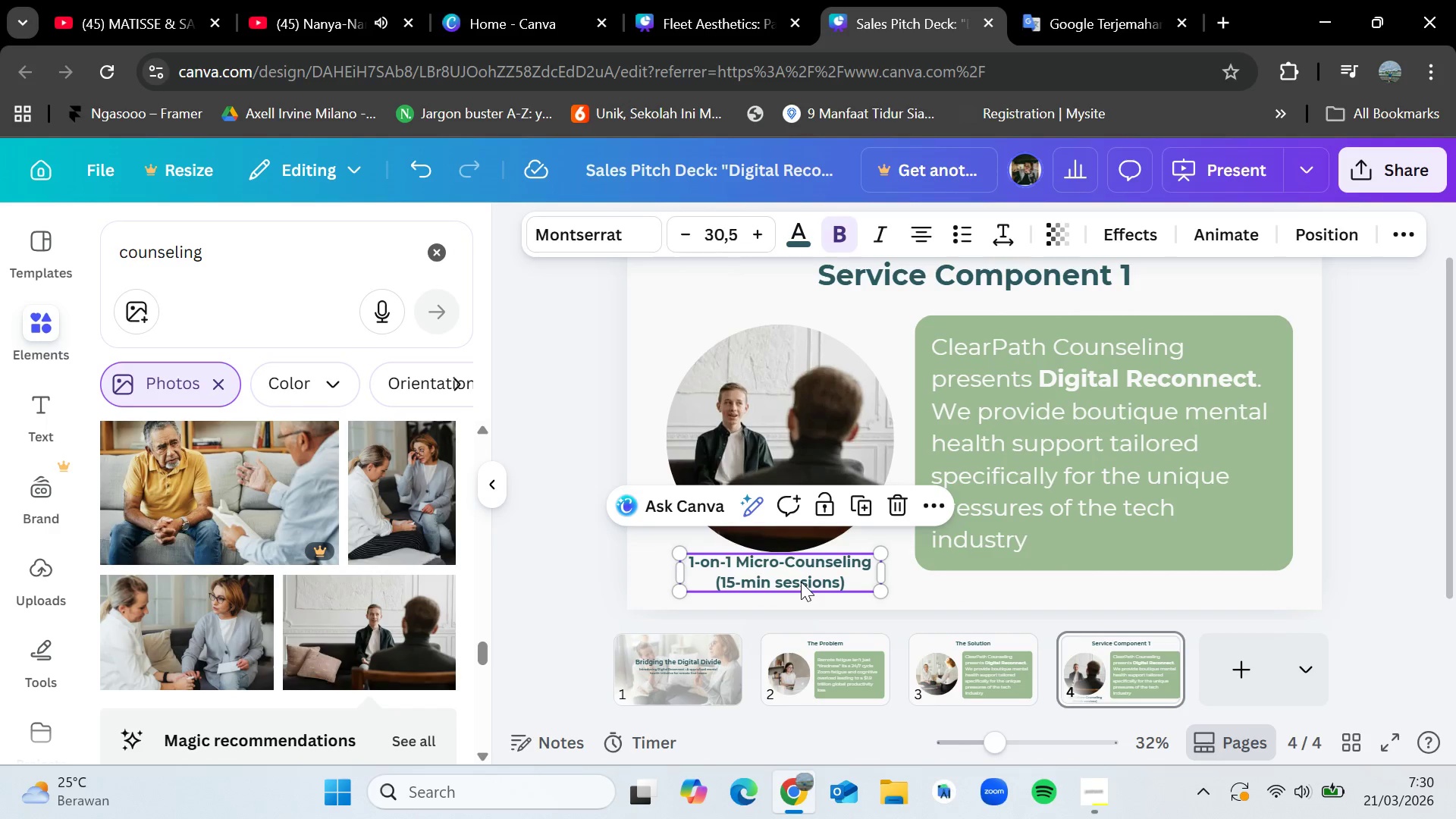 
left_click_drag(start_coordinate=[684, 553], to_coordinate=[701, 560])
 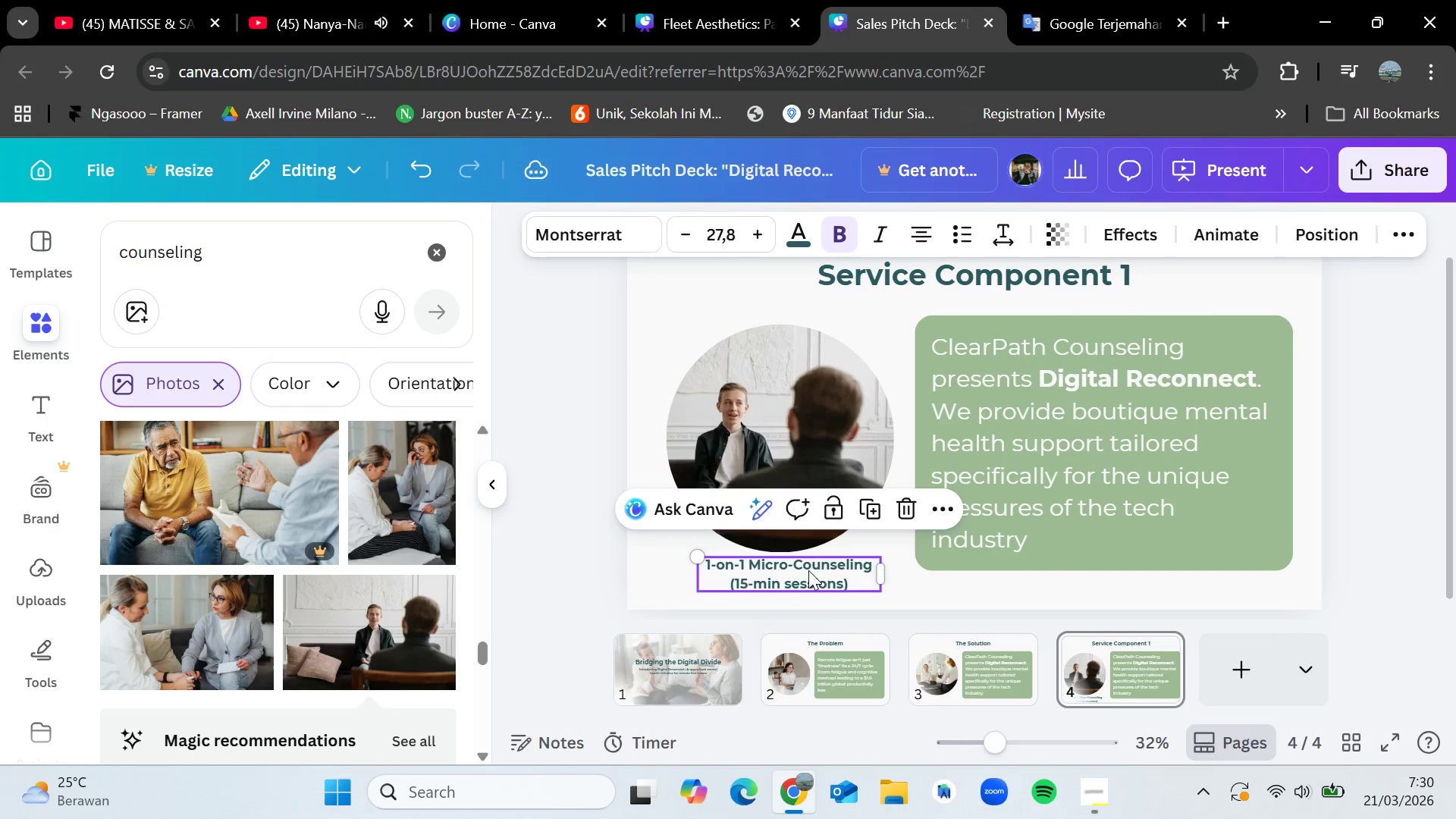 
left_click_drag(start_coordinate=[808, 570], to_coordinate=[805, 575])
 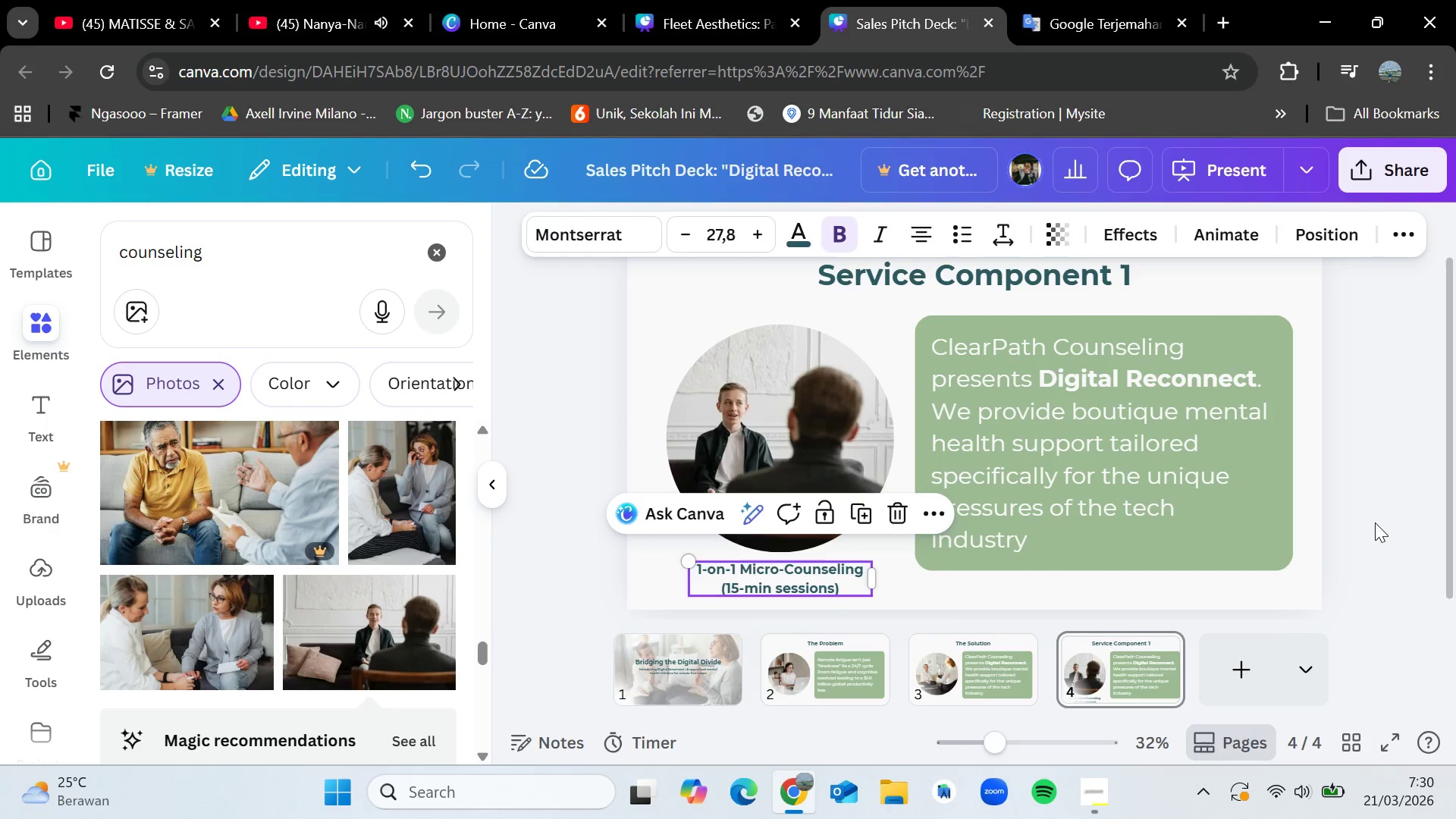 
left_click([1379, 522])
 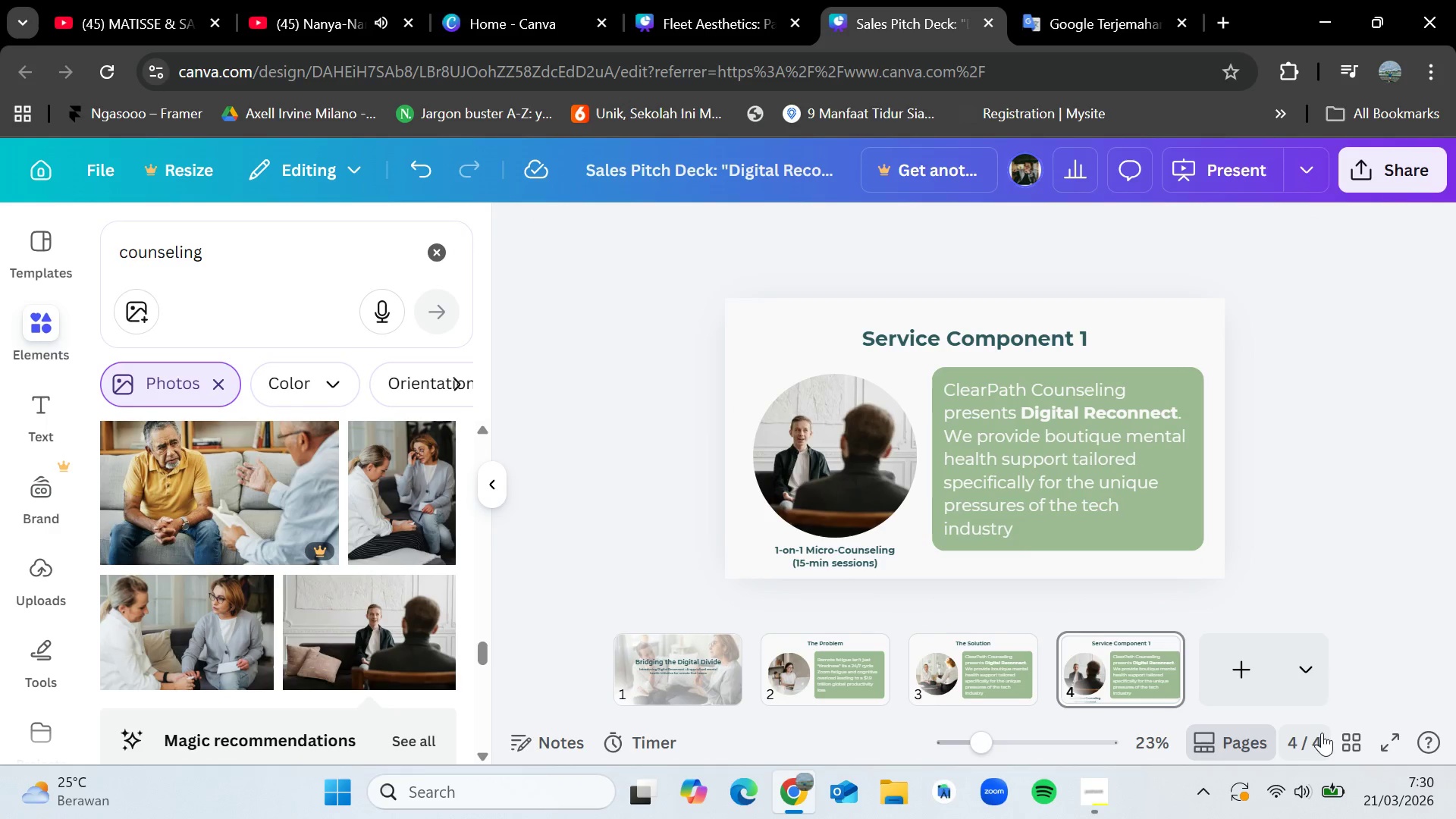 
mouse_move([1364, 717])
 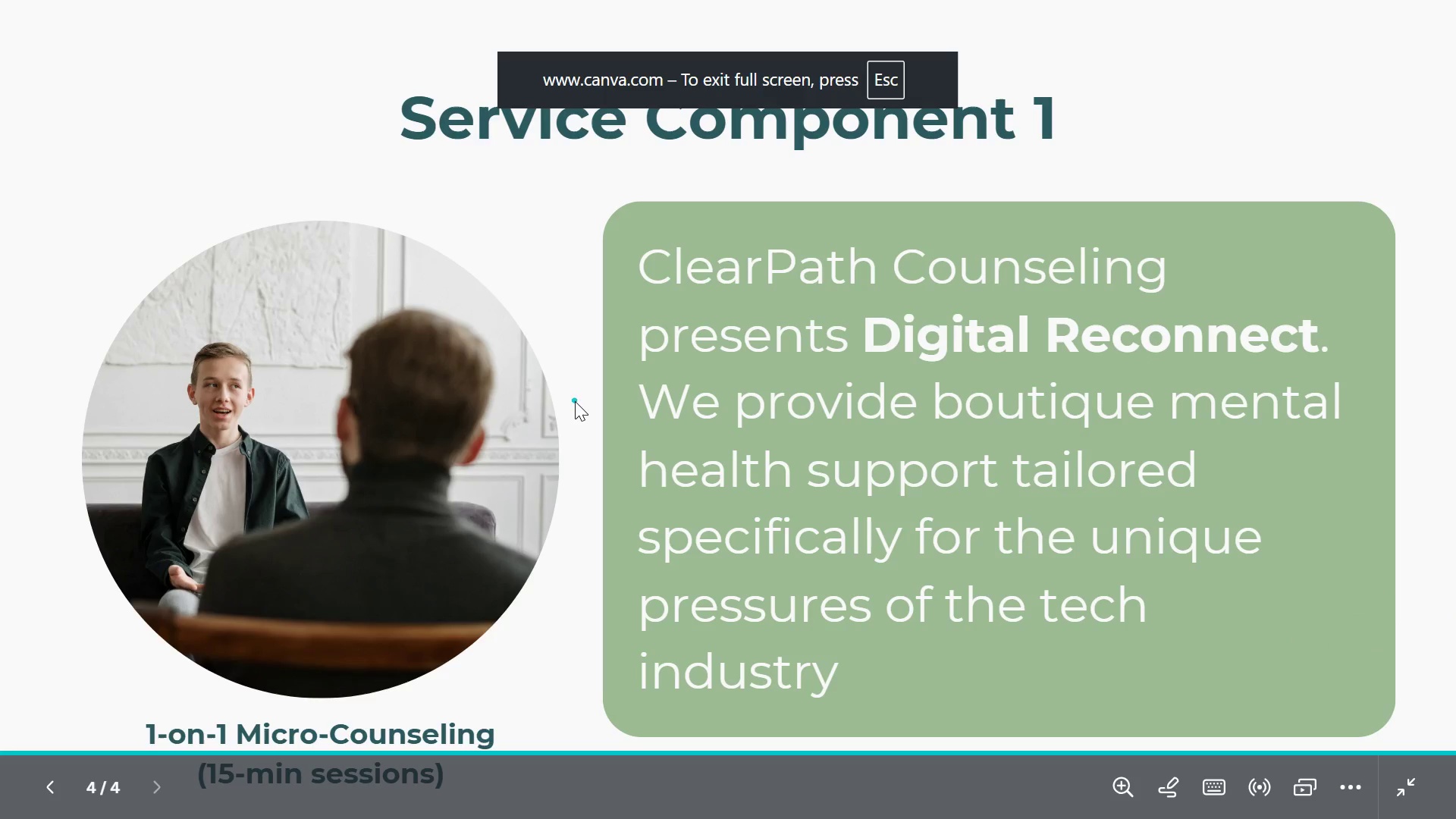 
key(Escape)
 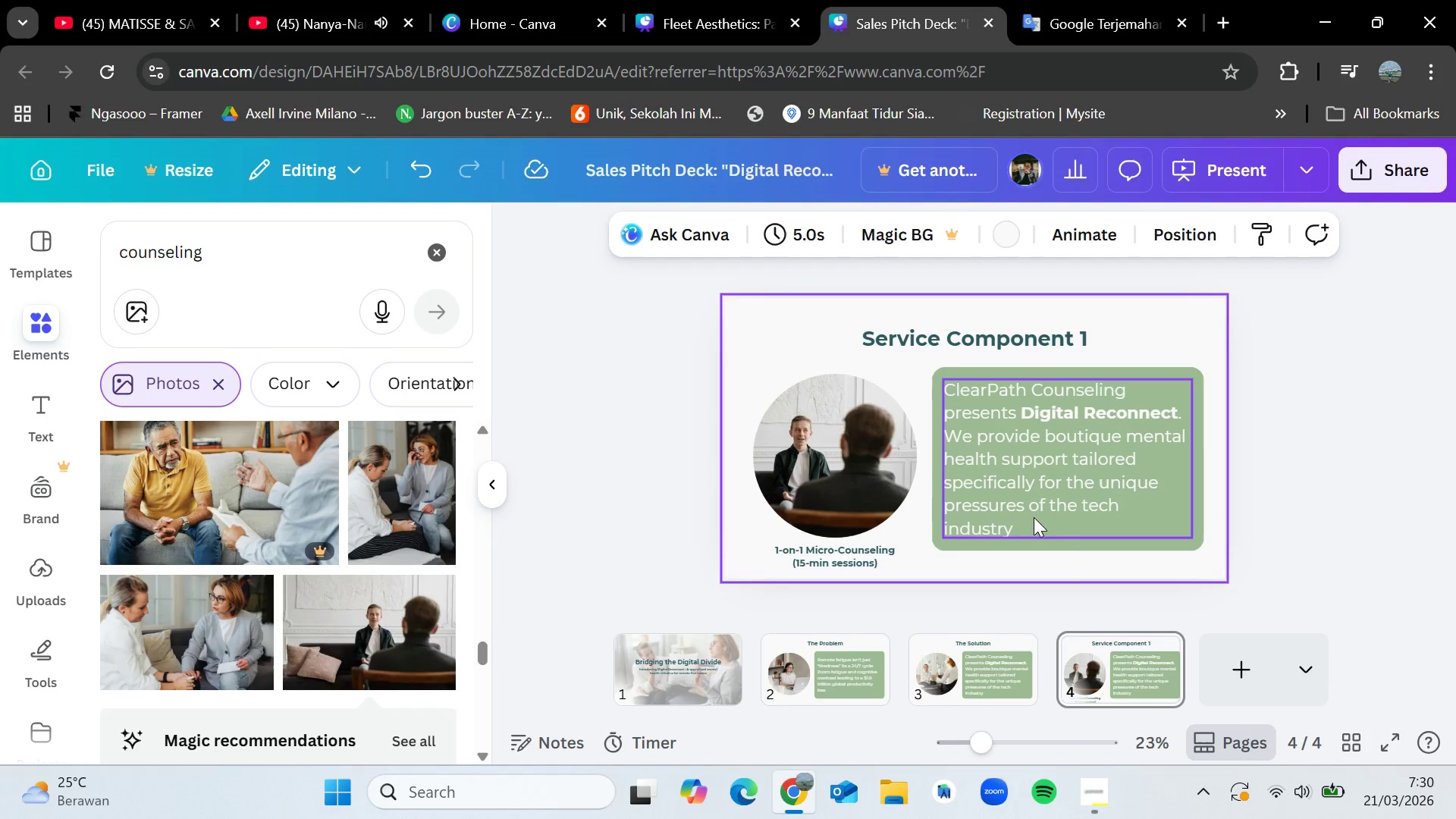 
double_click([1034, 519])
 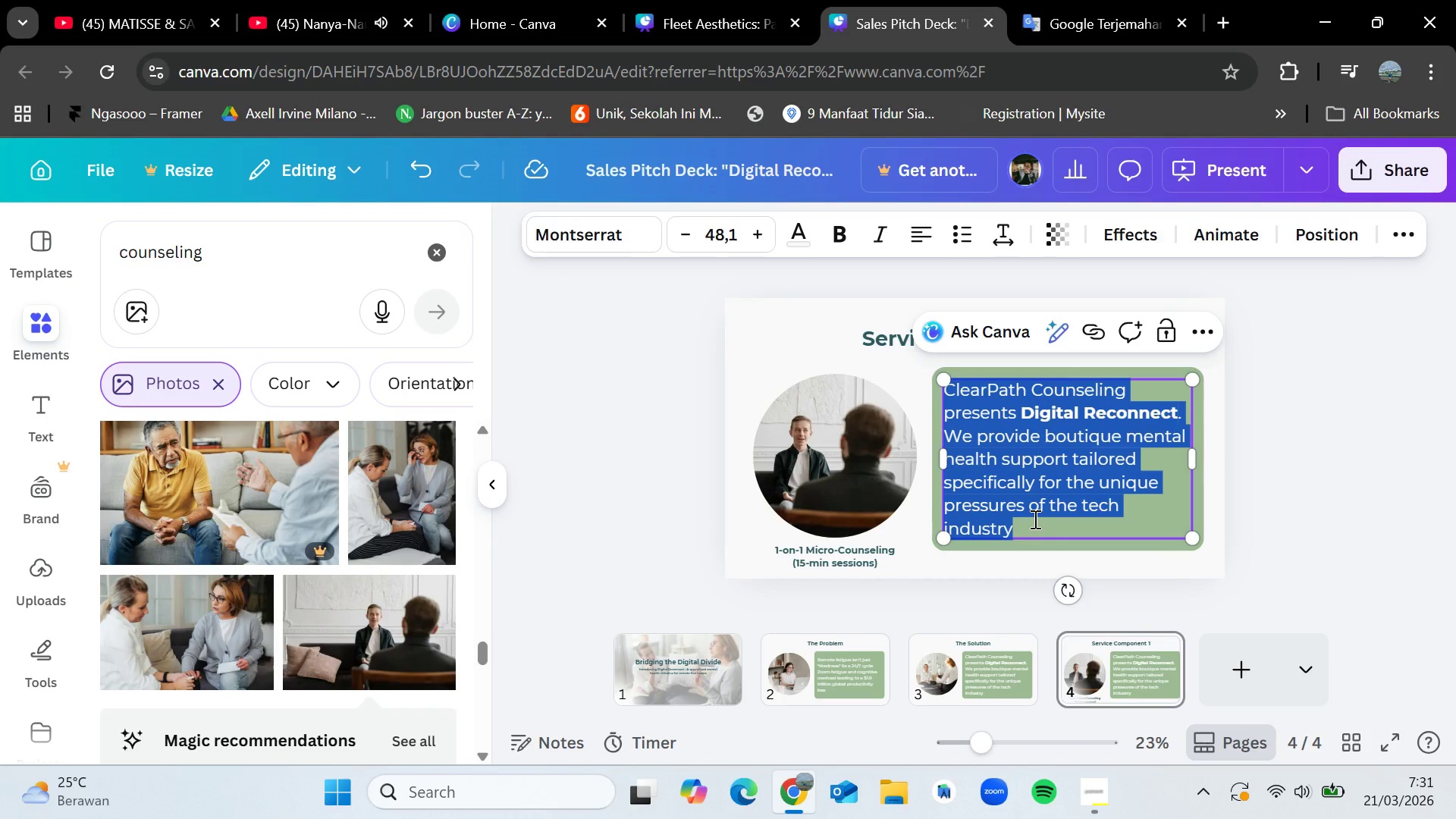 
wait(5.44)
 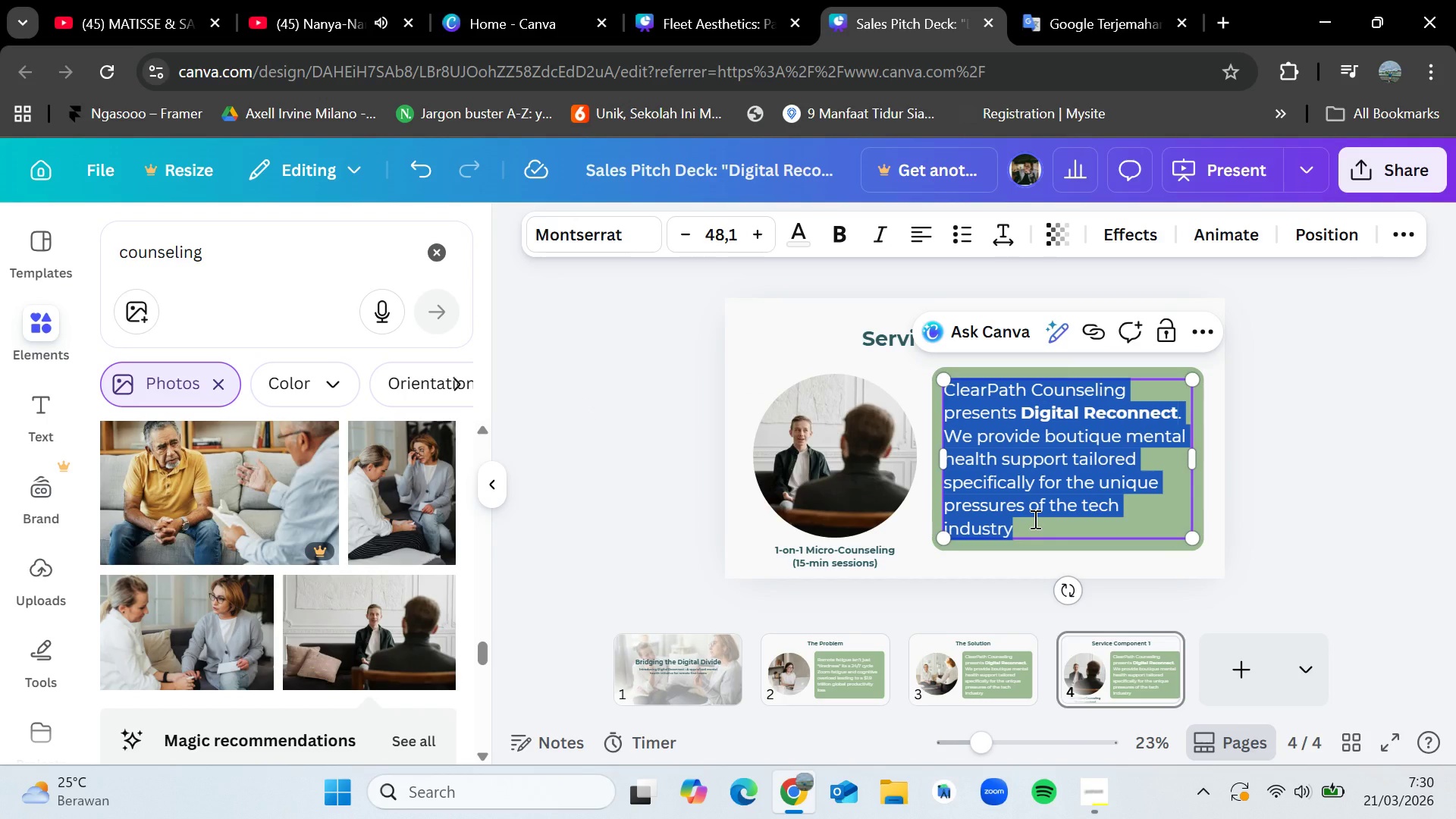 
key(Backspace)
type(High - impact)
 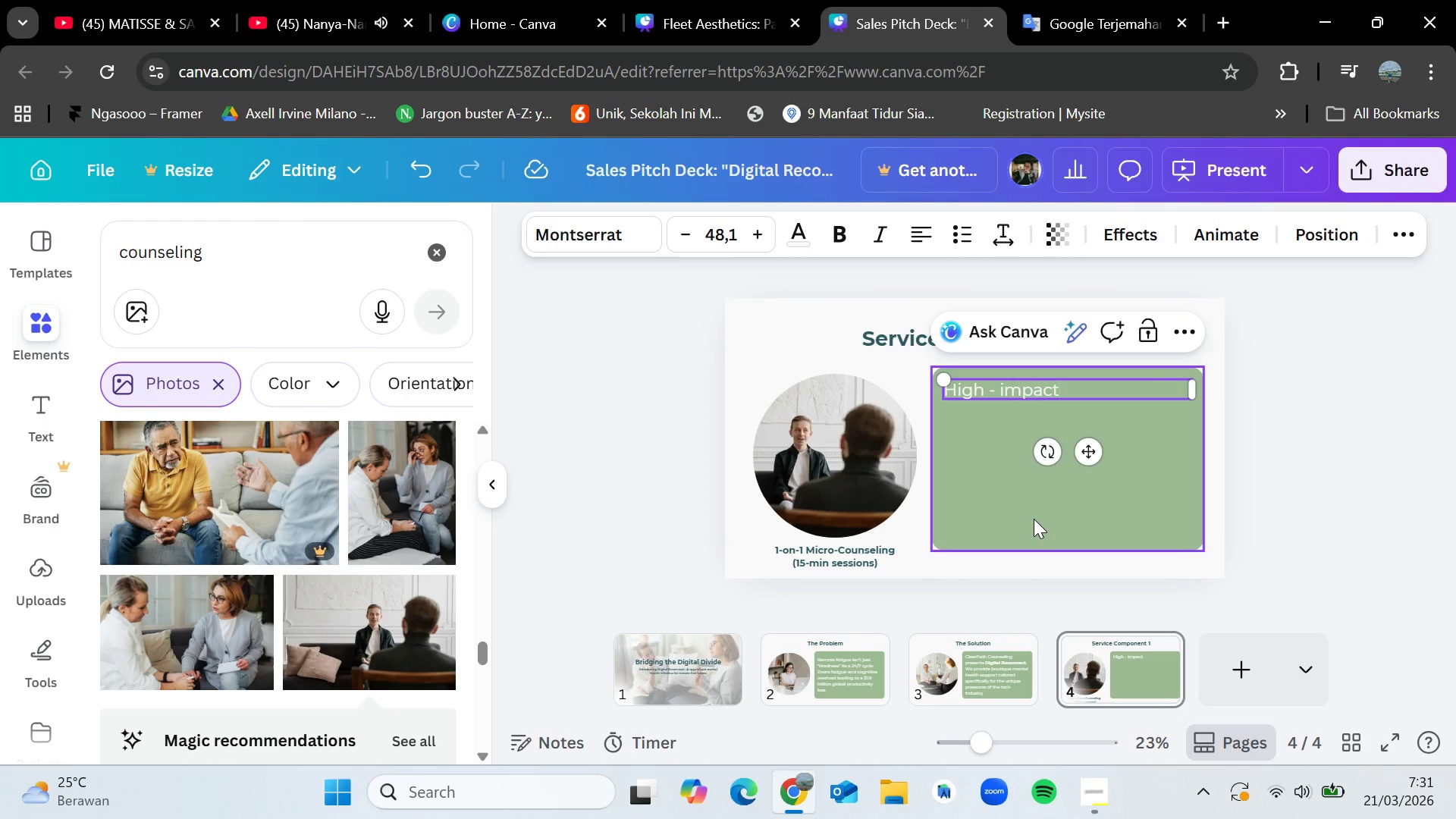 
left_click([988, 391])
 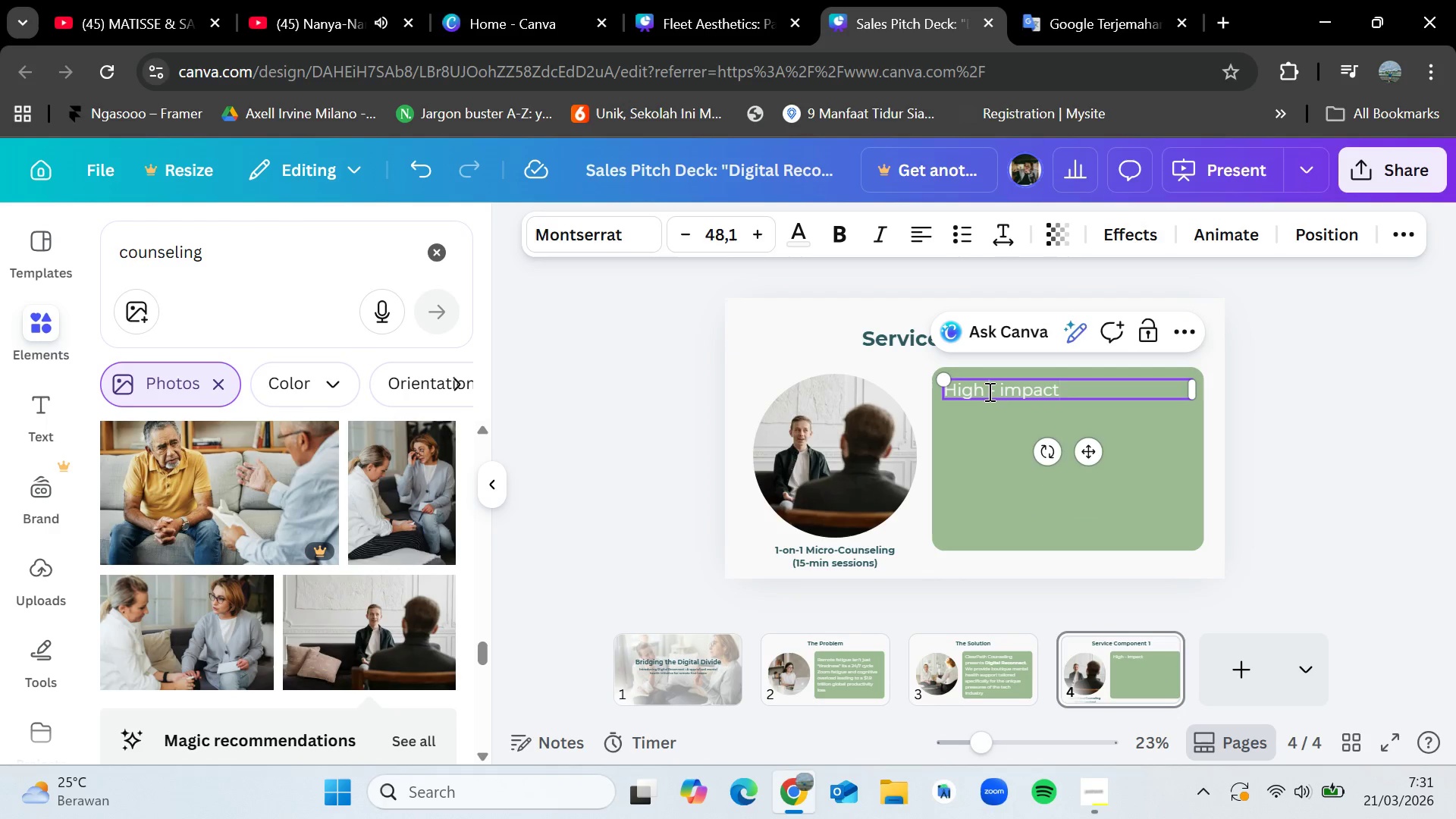 
key(Backspace)
 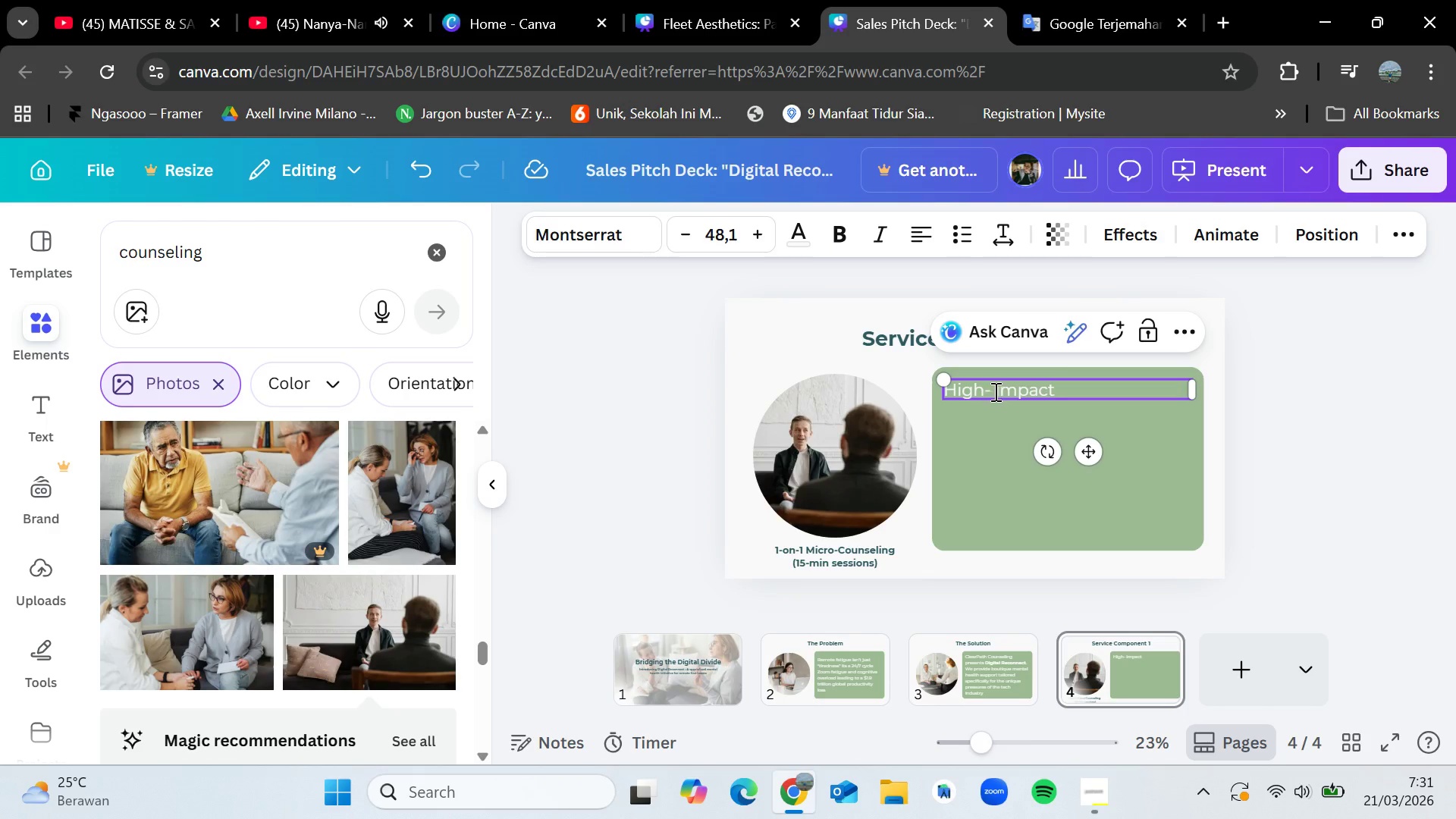 
left_click([994, 391])
 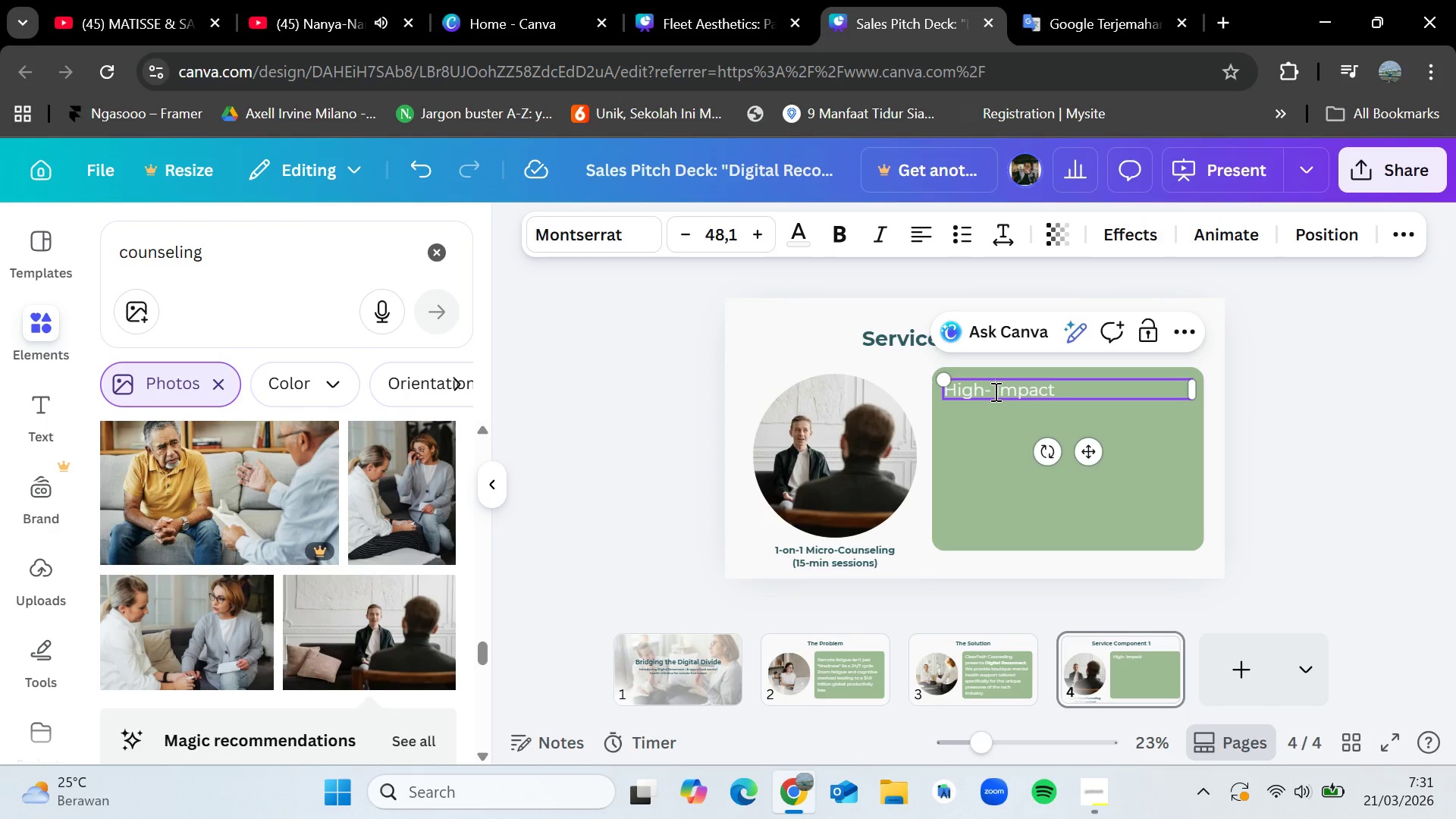 
key(Backspace)
 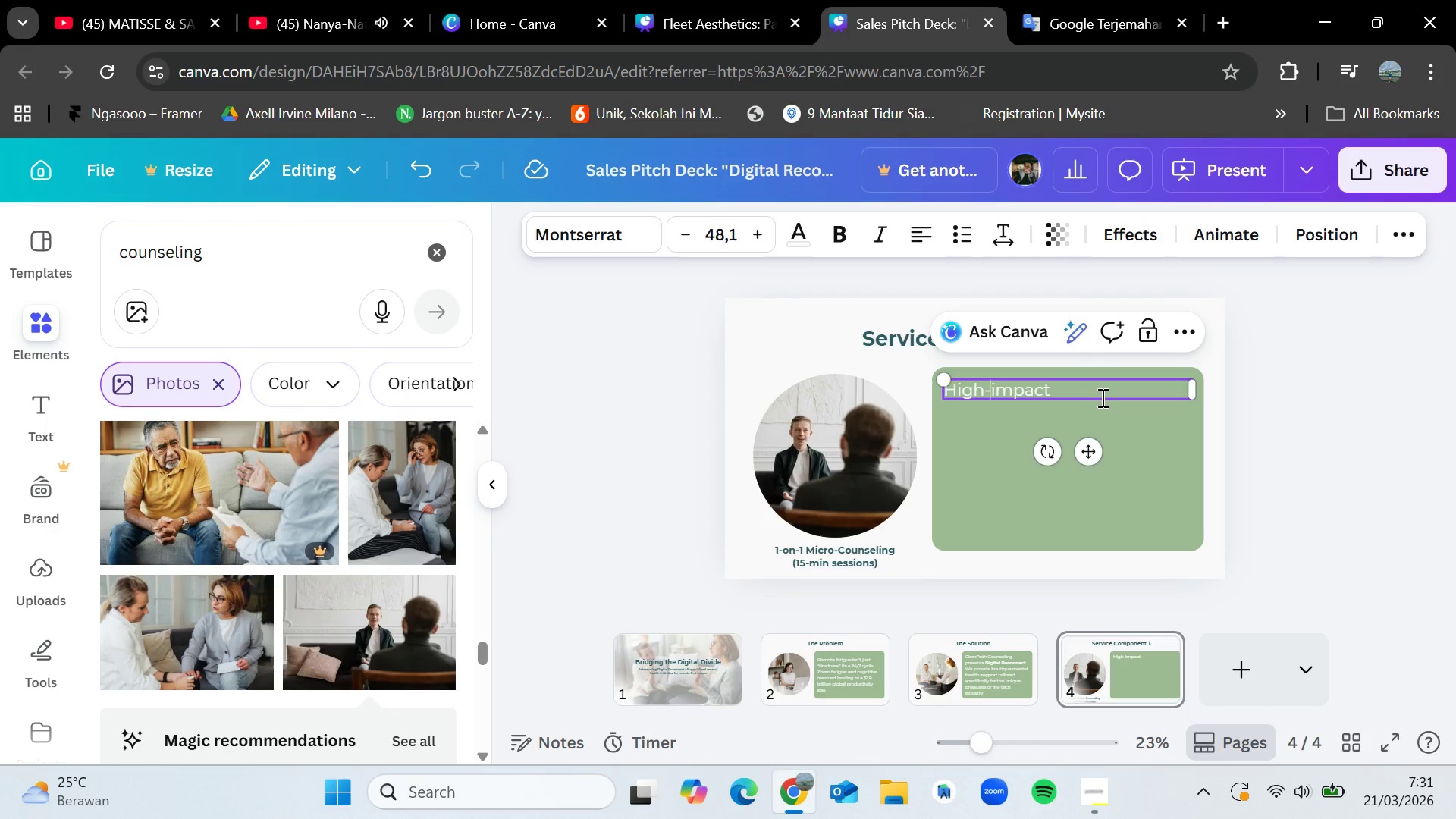 
left_click([1103, 394])
 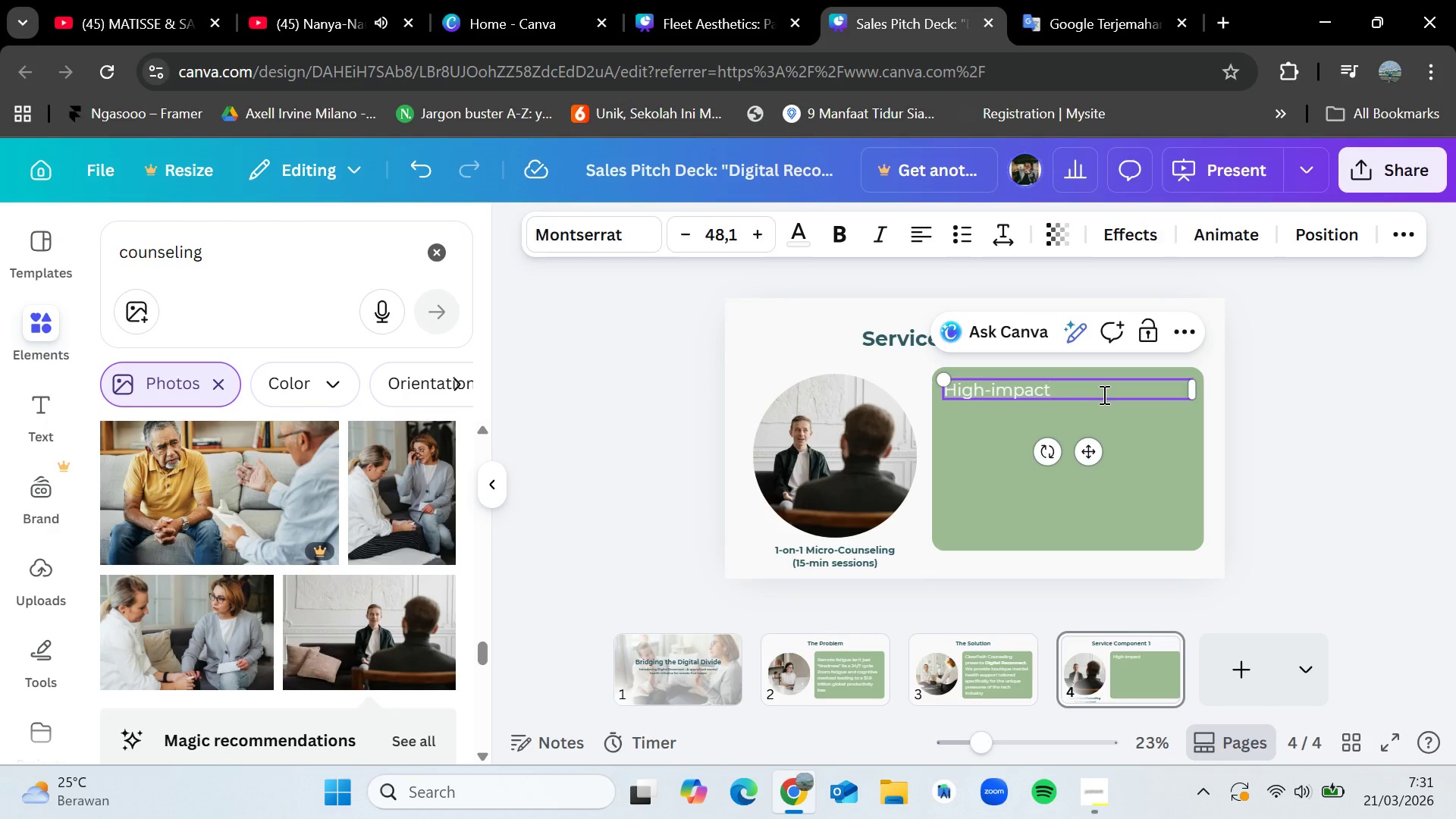 
type(, 15 minutes clinical sessions)
 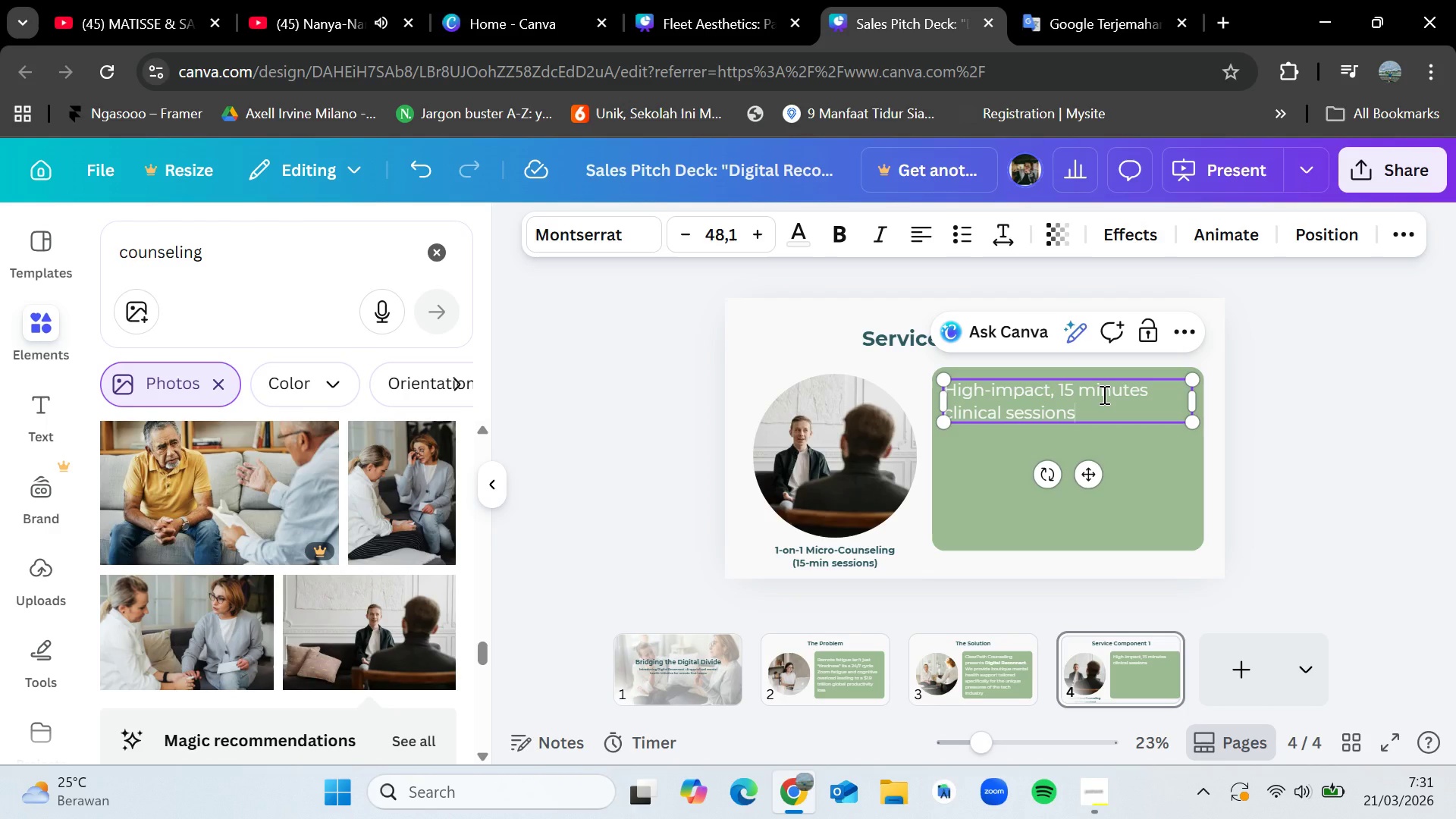 
type( designed to fit into a developer)
 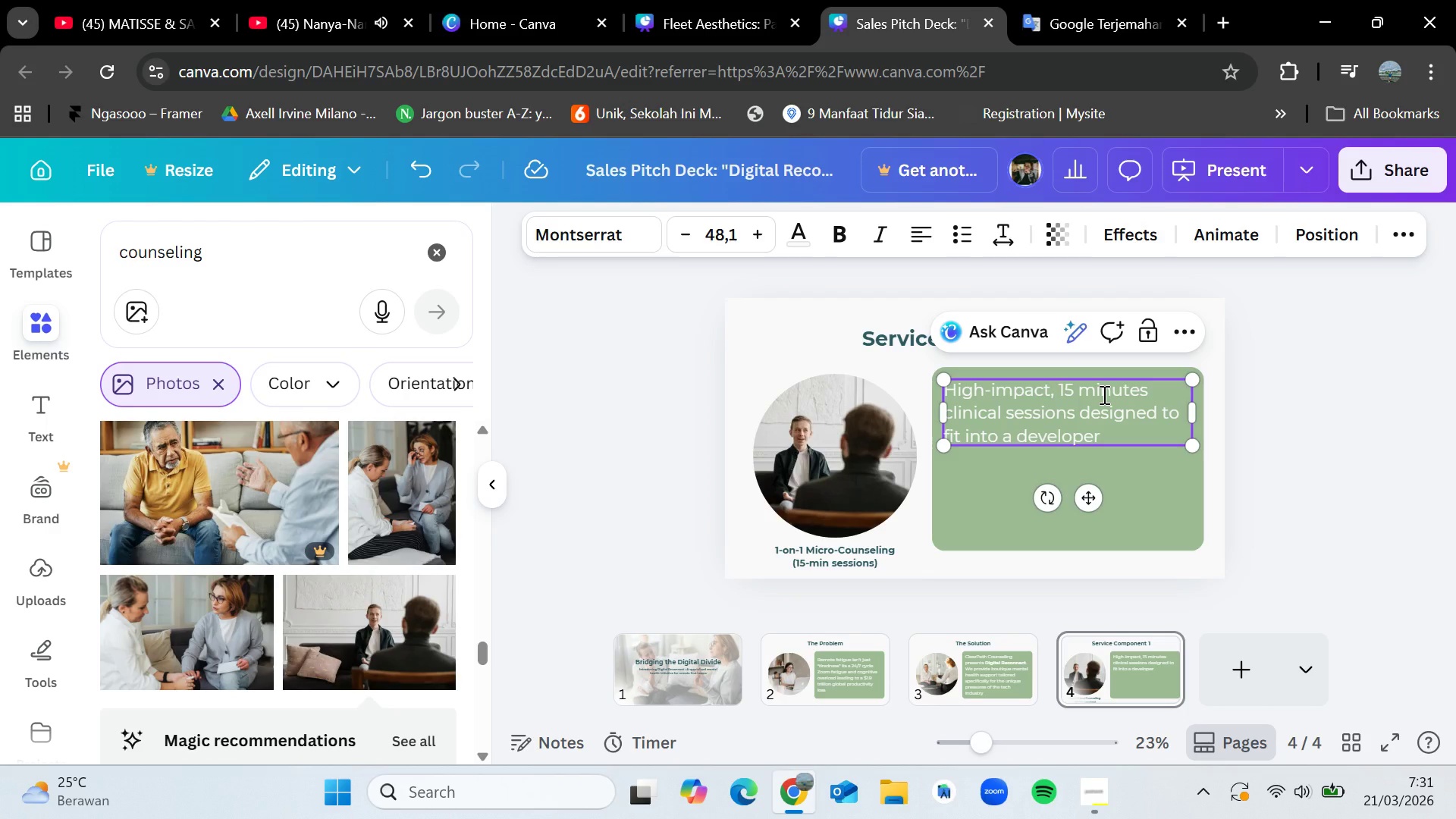 
wait(5.31)
 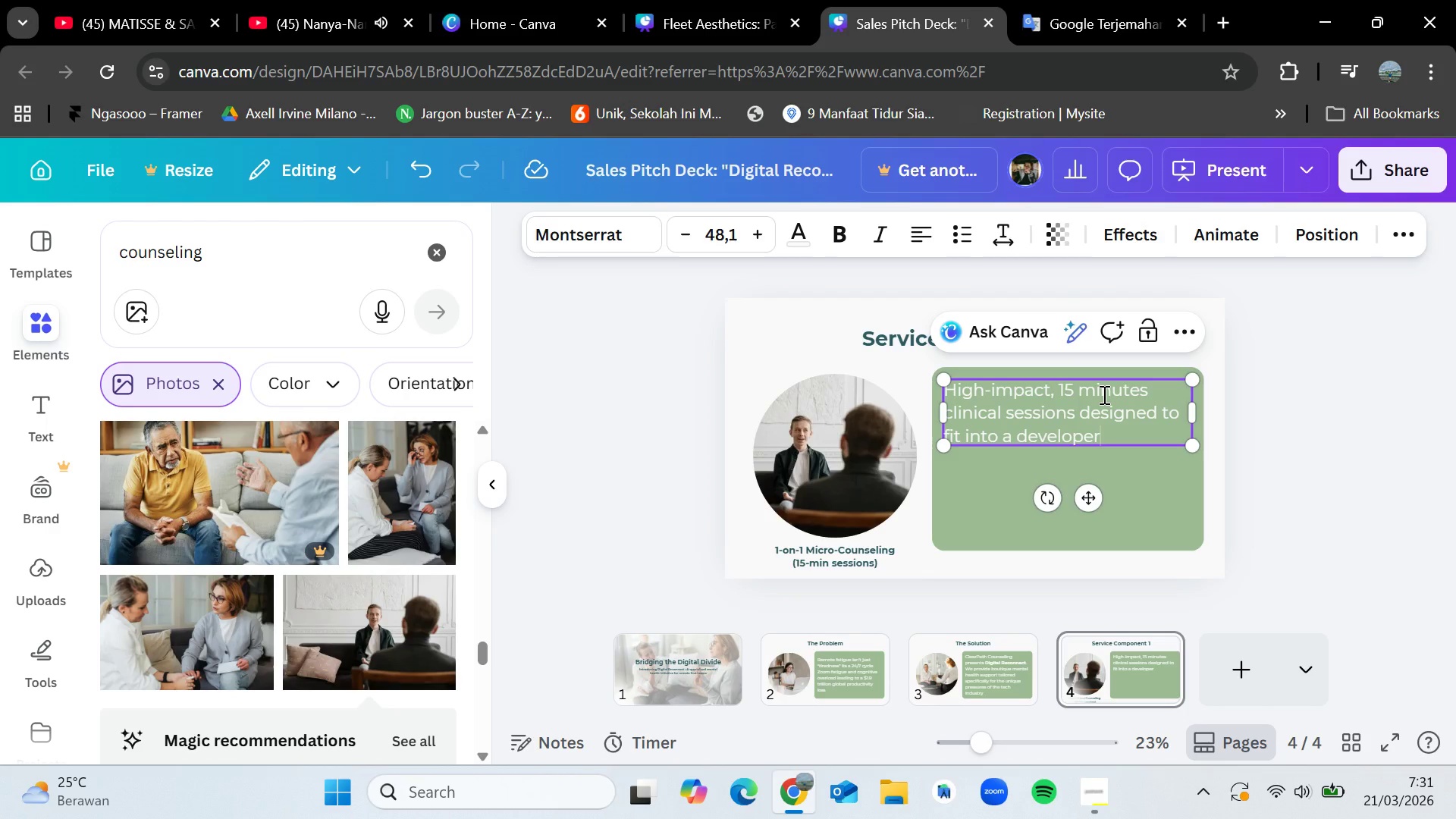 
type('s or manager's busy "sprint" schedule.No long waits,just immediate support)
 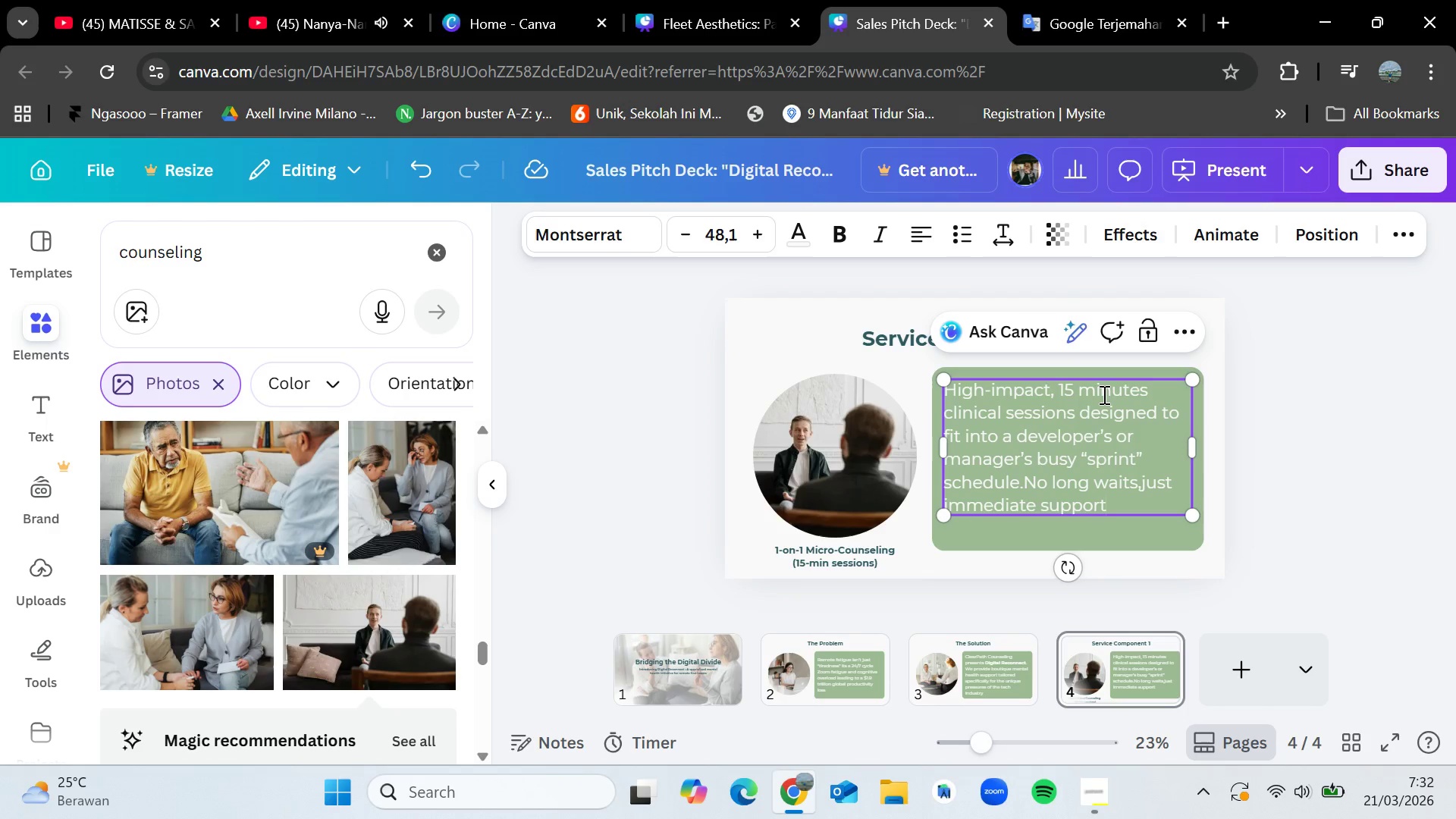 